 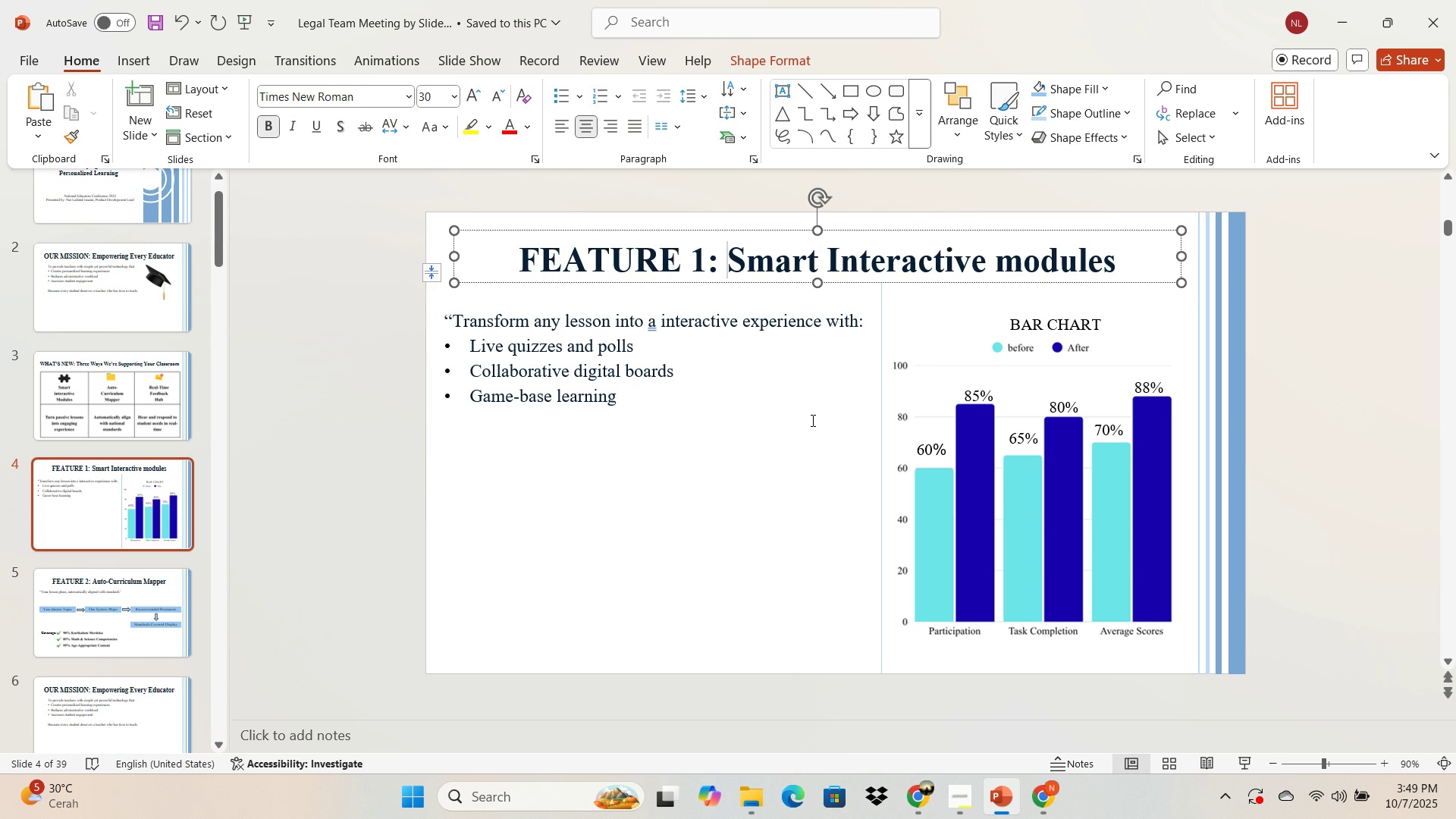 
left_click([64, 399])
 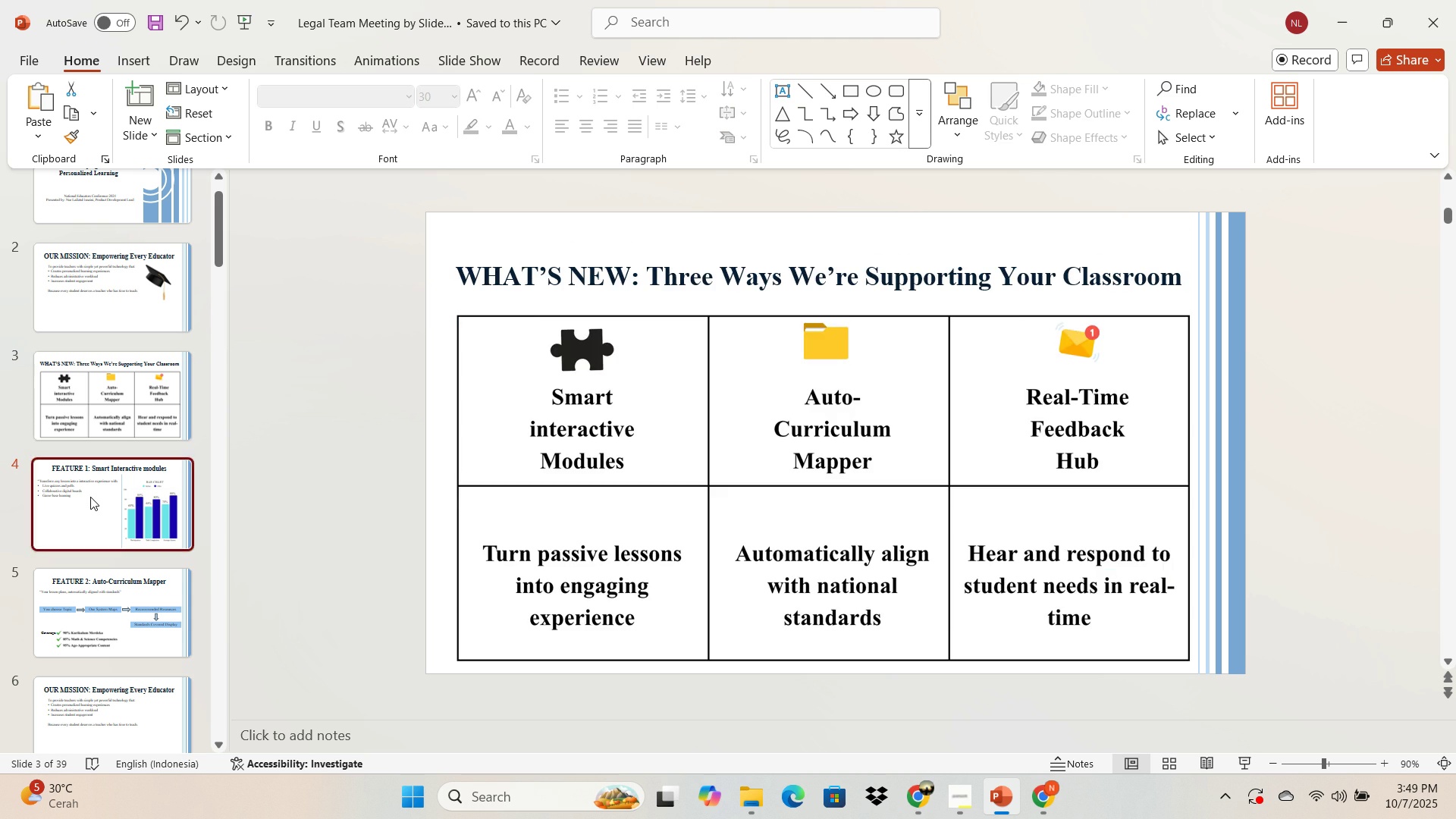 
left_click([90, 497])
 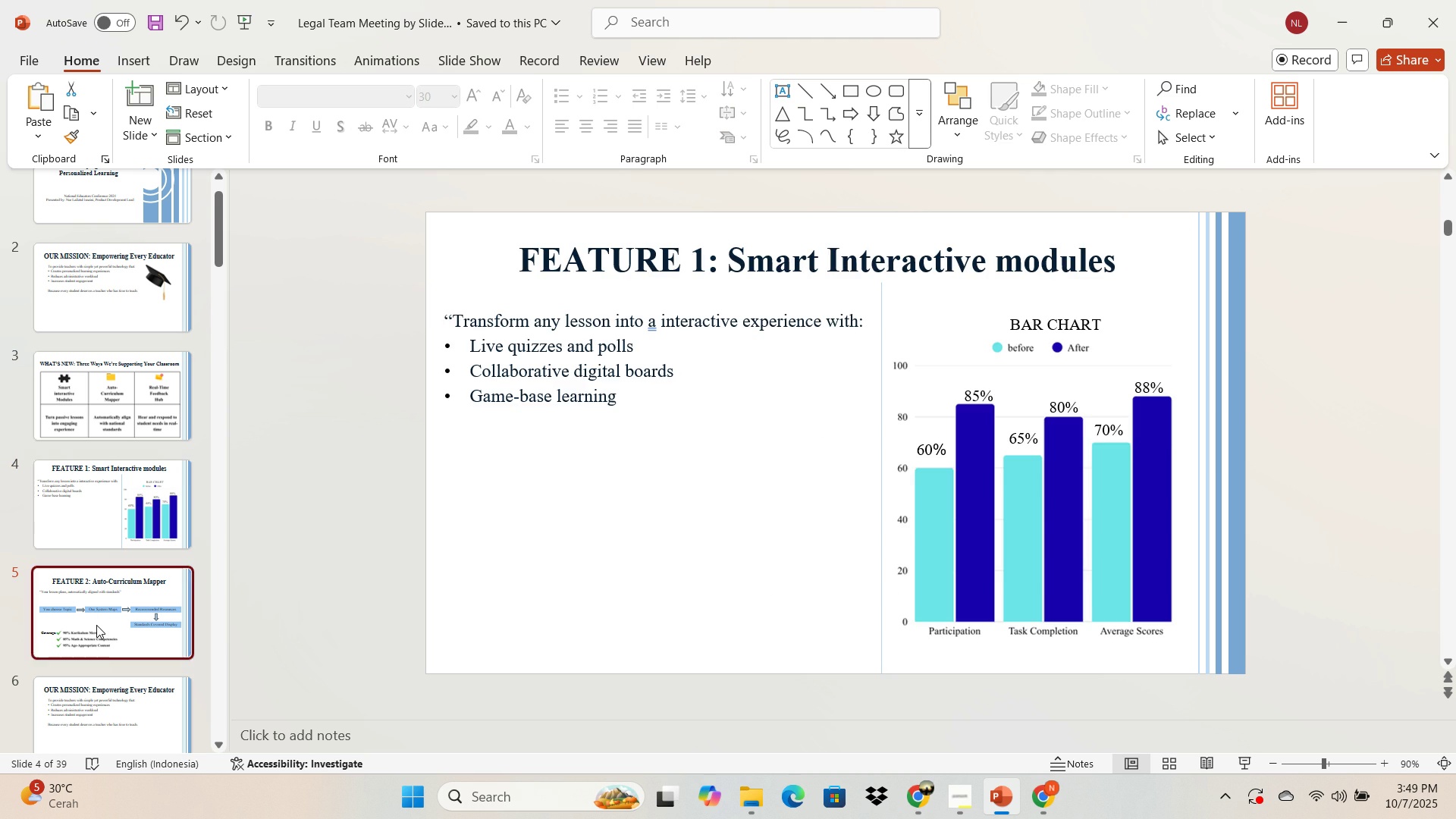 
left_click([96, 625])
 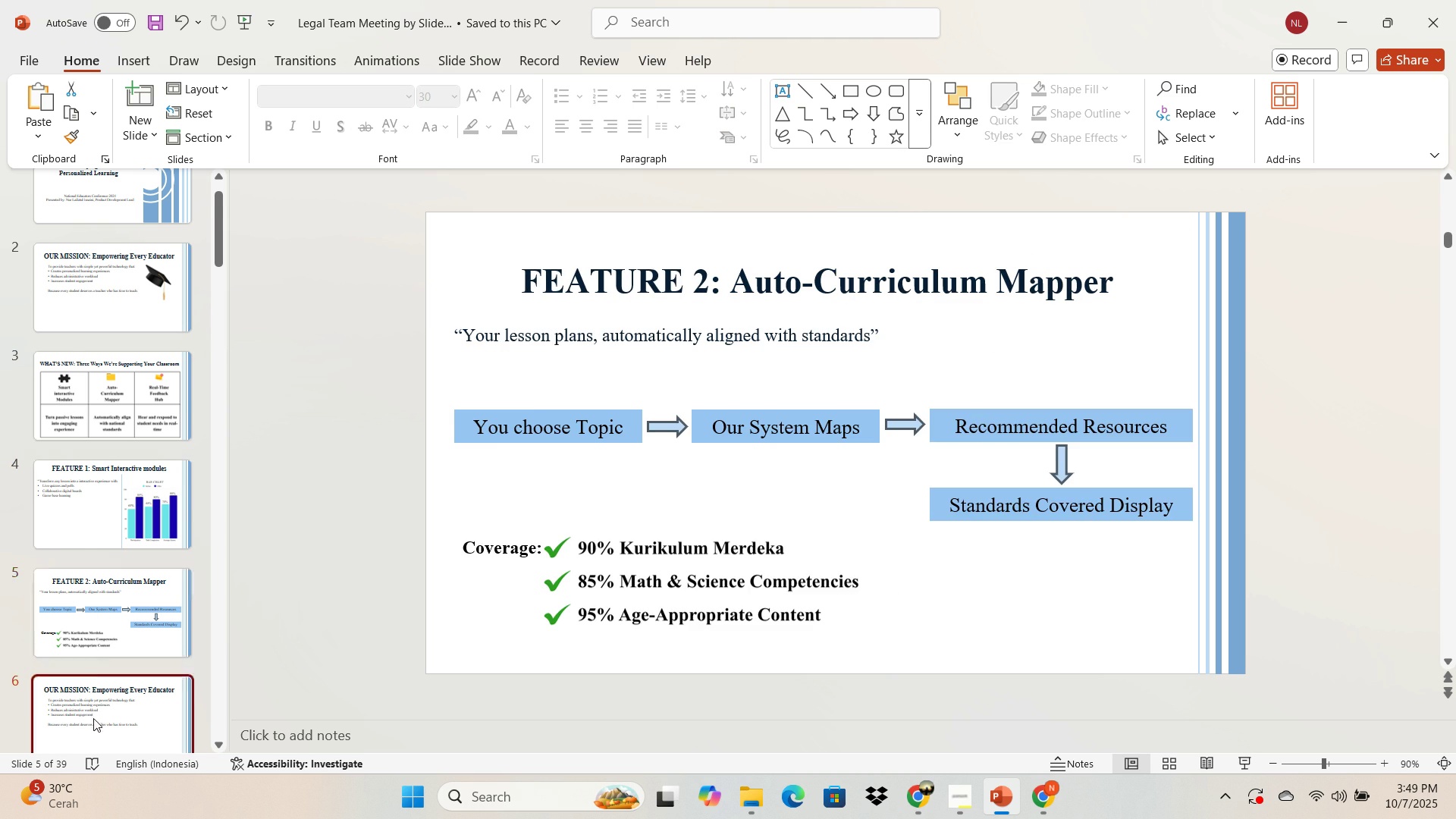 
left_click([93, 718])
 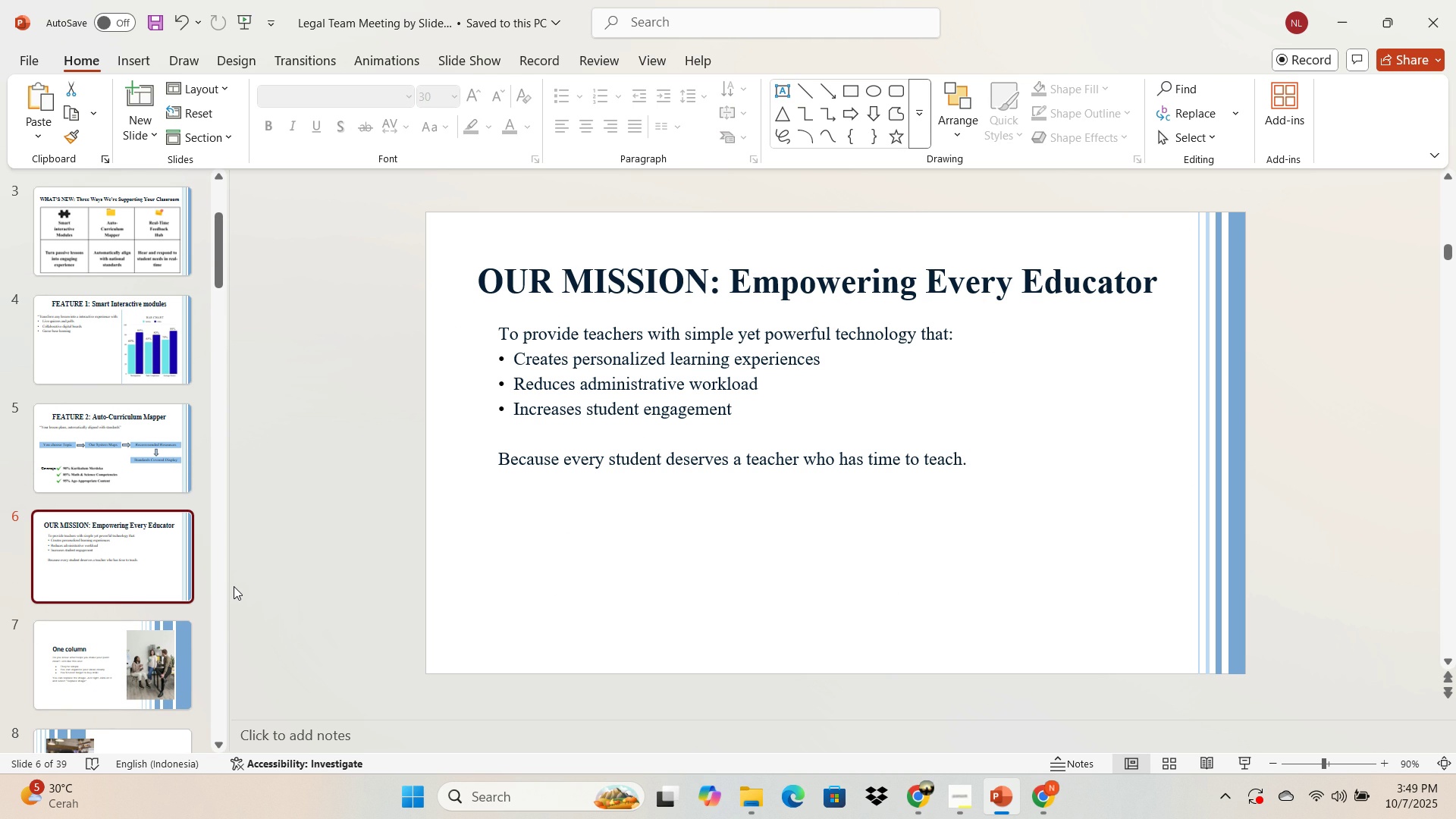 
wait(8.69)
 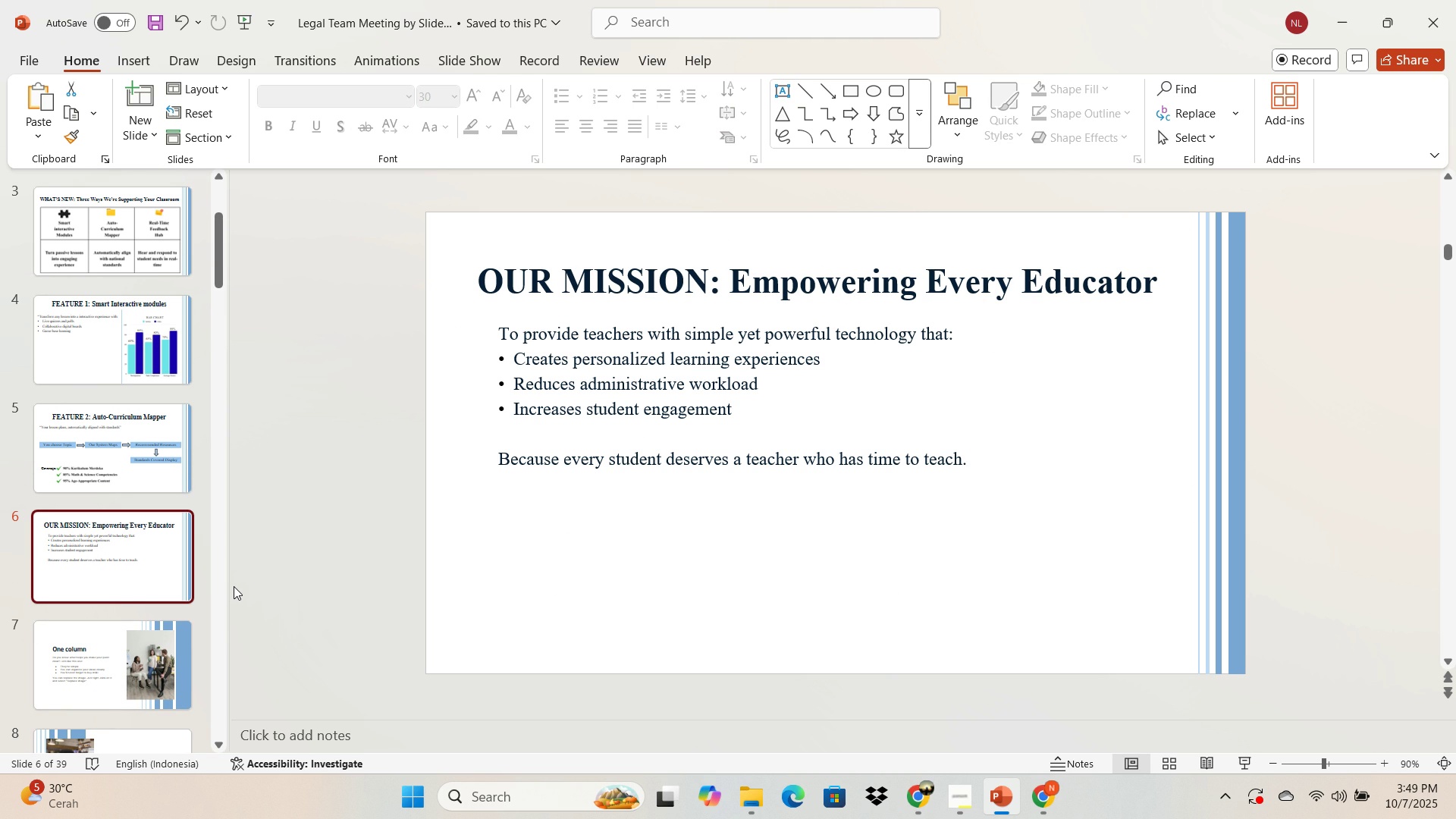 
left_click([57, 478])
 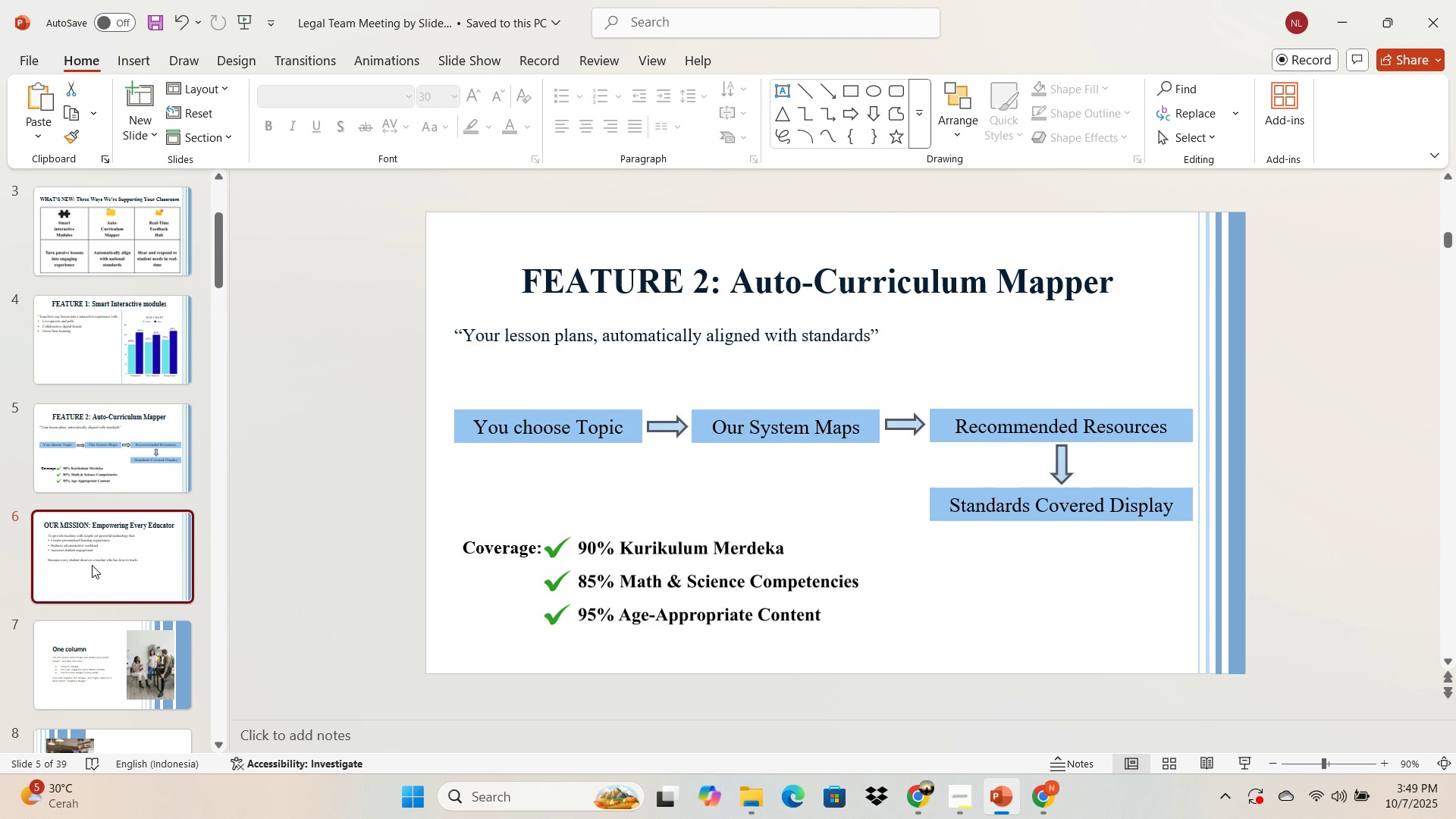 
left_click([92, 565])
 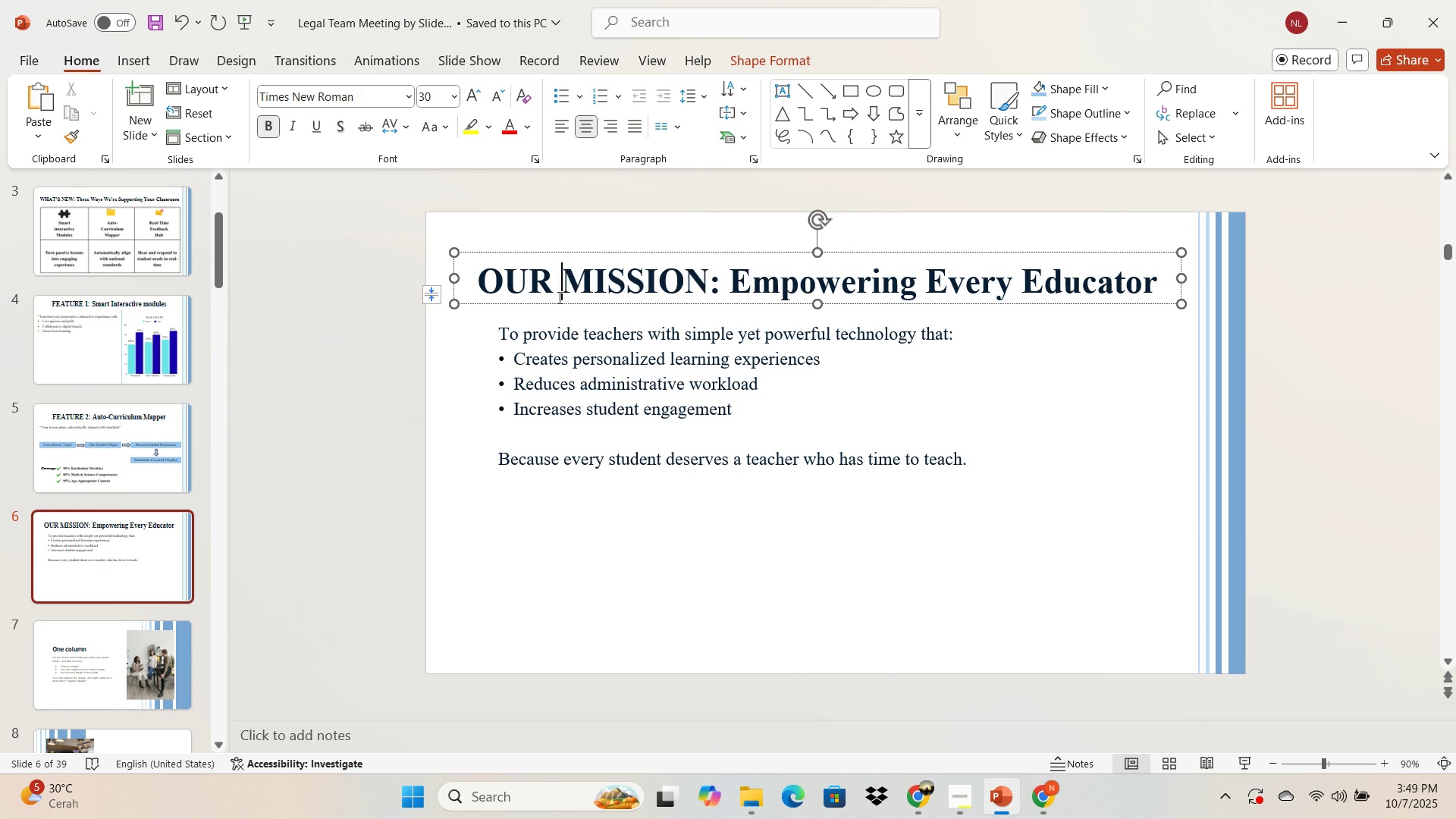 
double_click([558, 297])